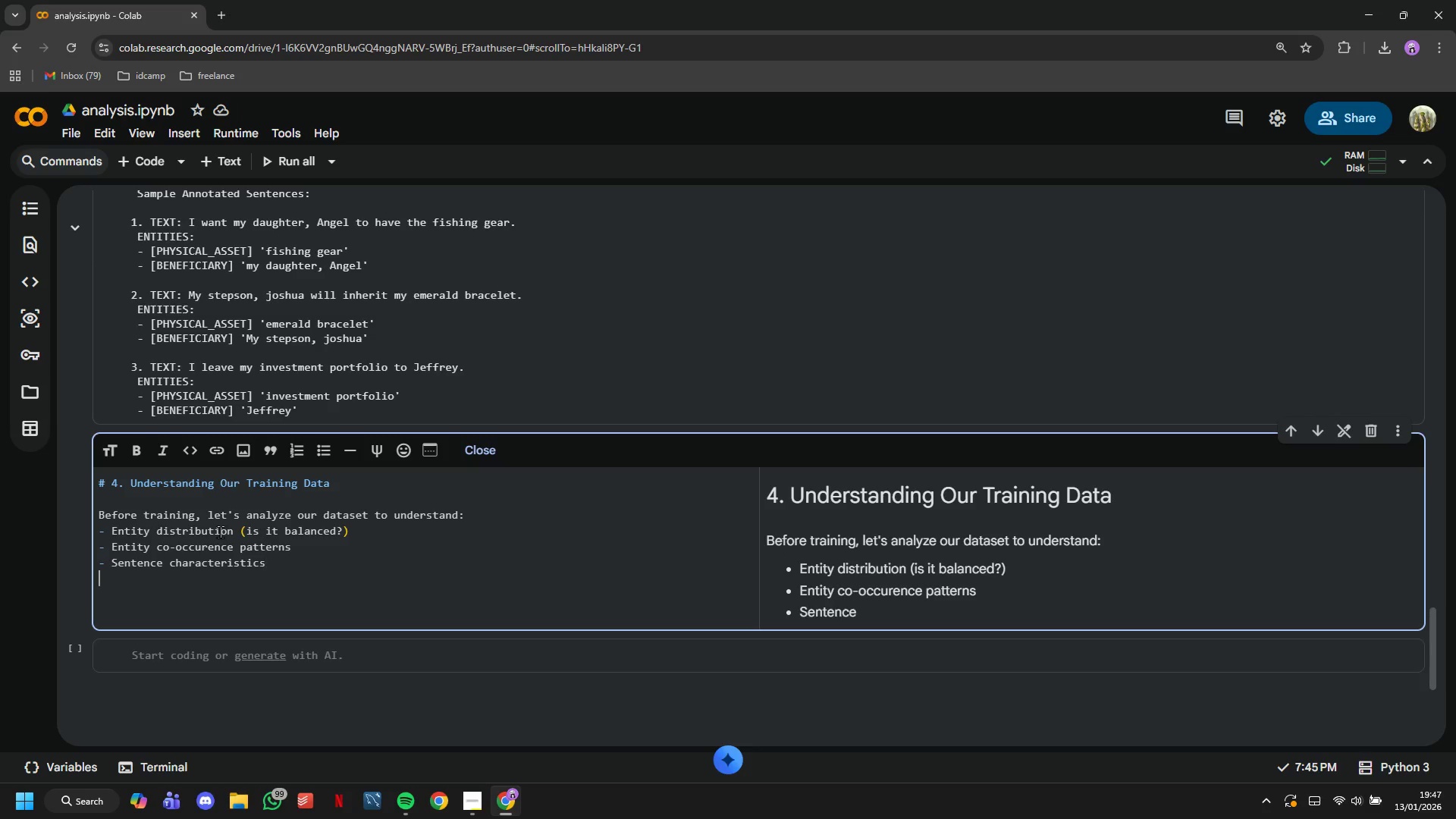 
key(Enter)
 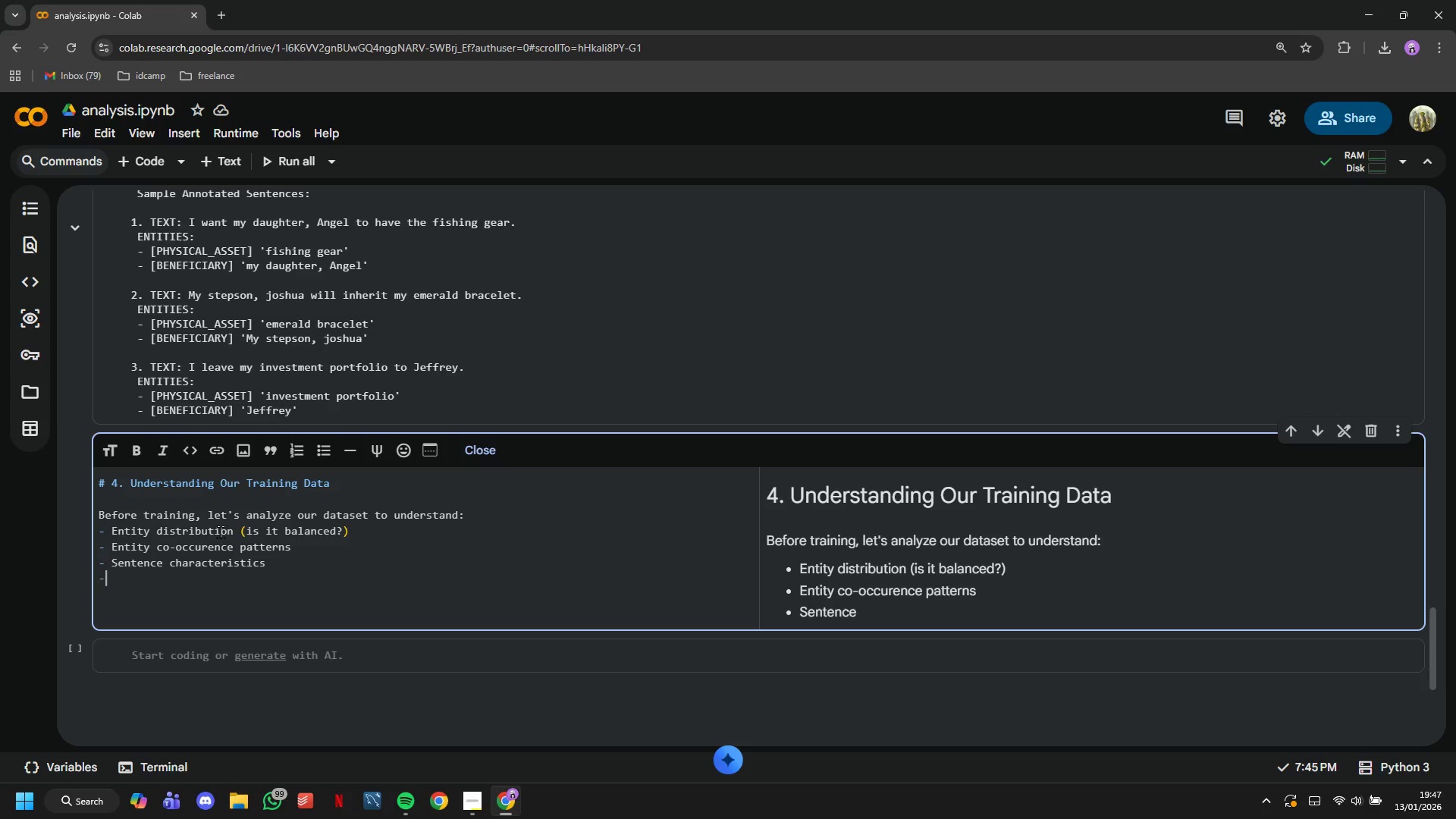 
type(- Data quality checks)
 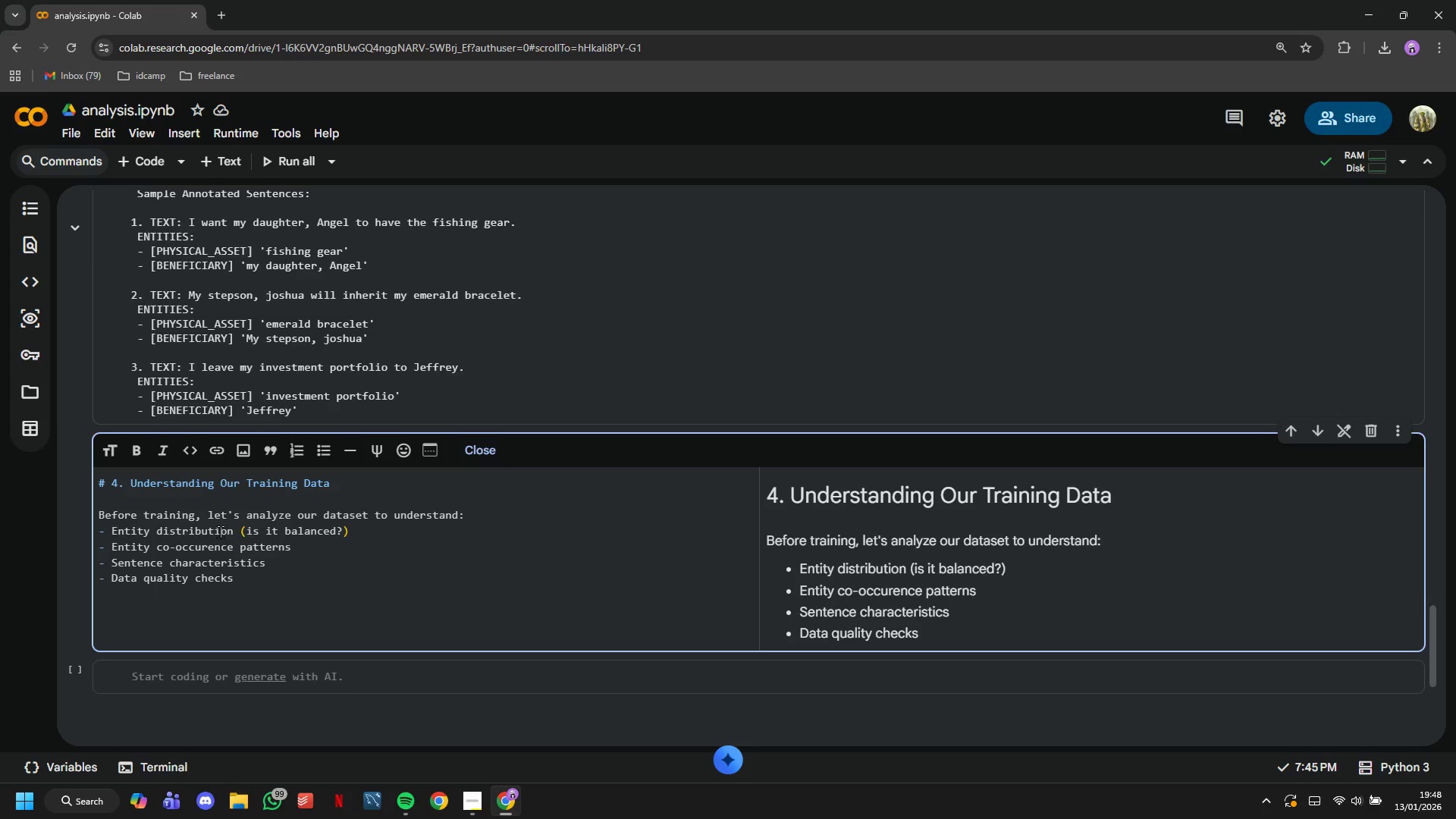 
wait(69.48)
 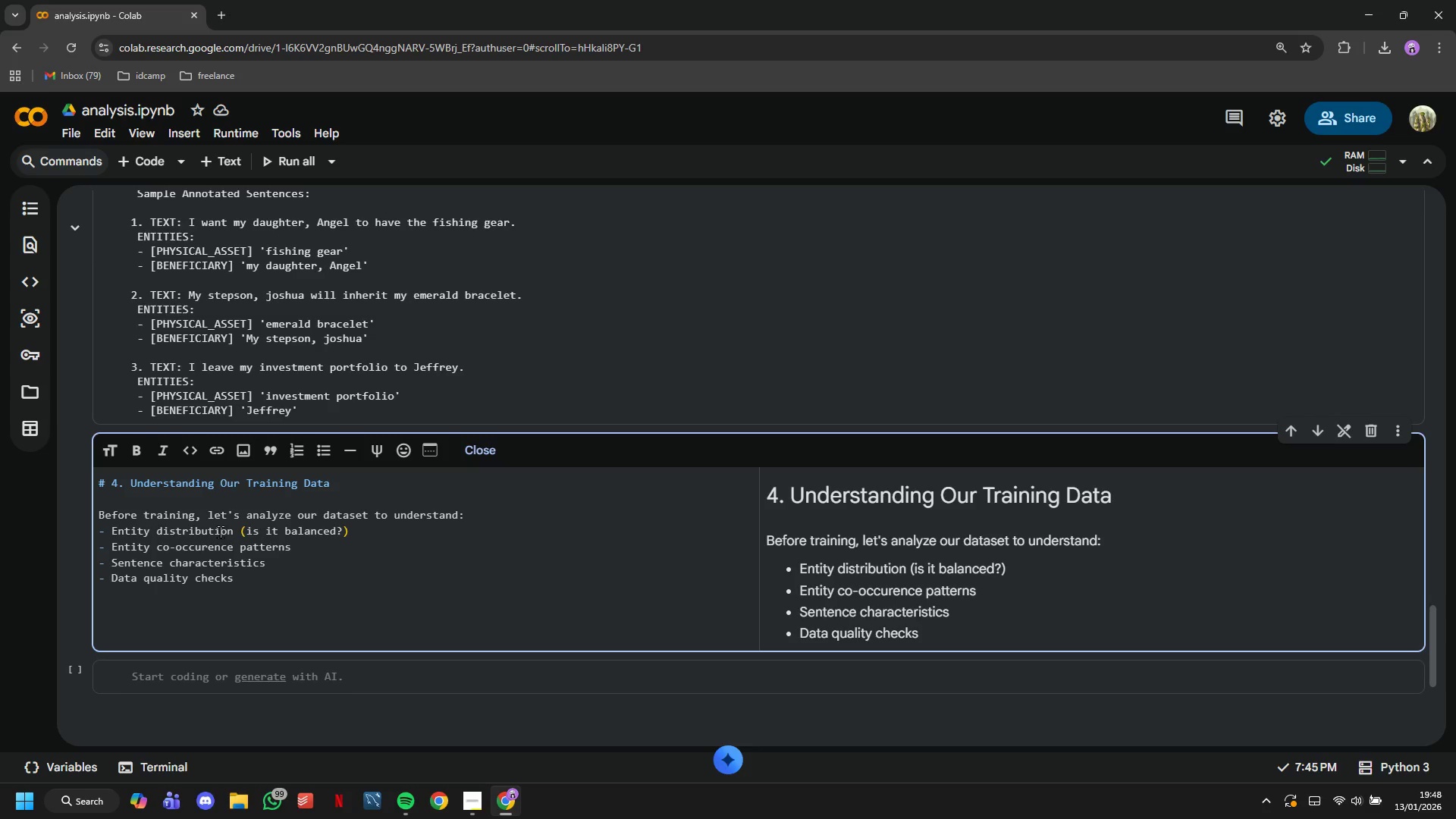 
scroll: coordinate [234, 525], scroll_direction: down, amount: 1.0
 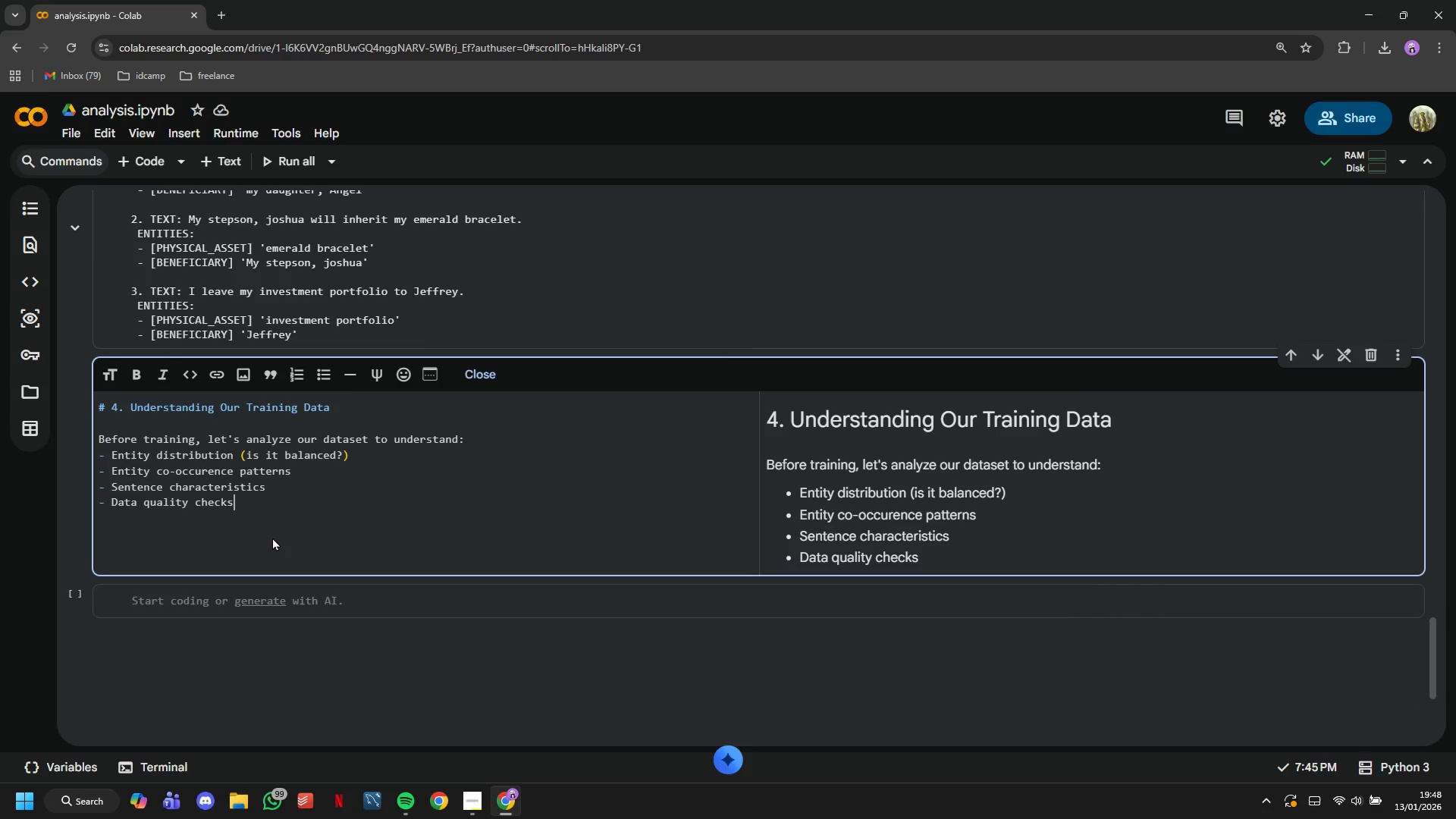 
key(Enter)
 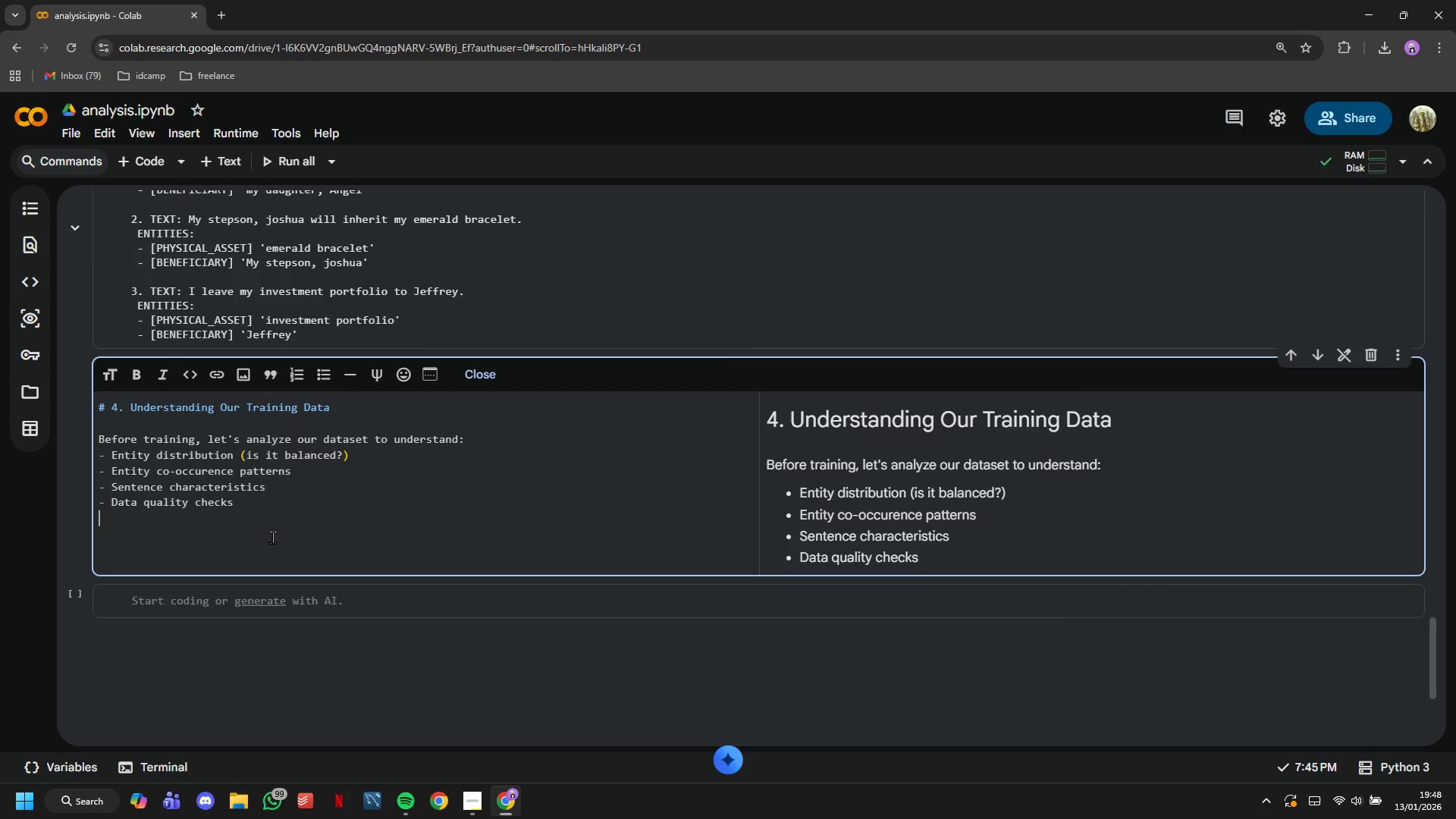 
key(Enter)
 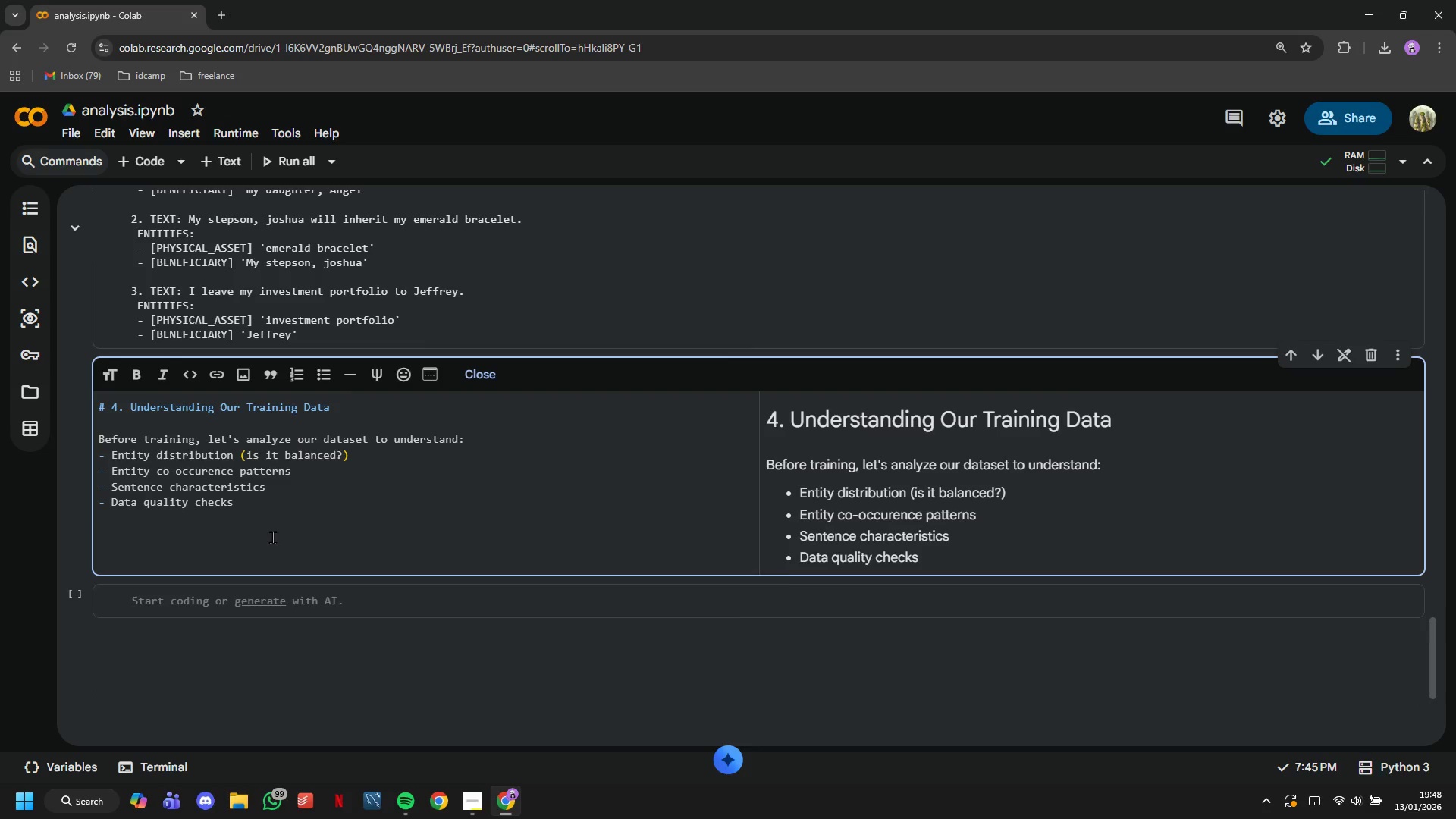 
type(TH)
key(Backspace)
type(his EDA )
 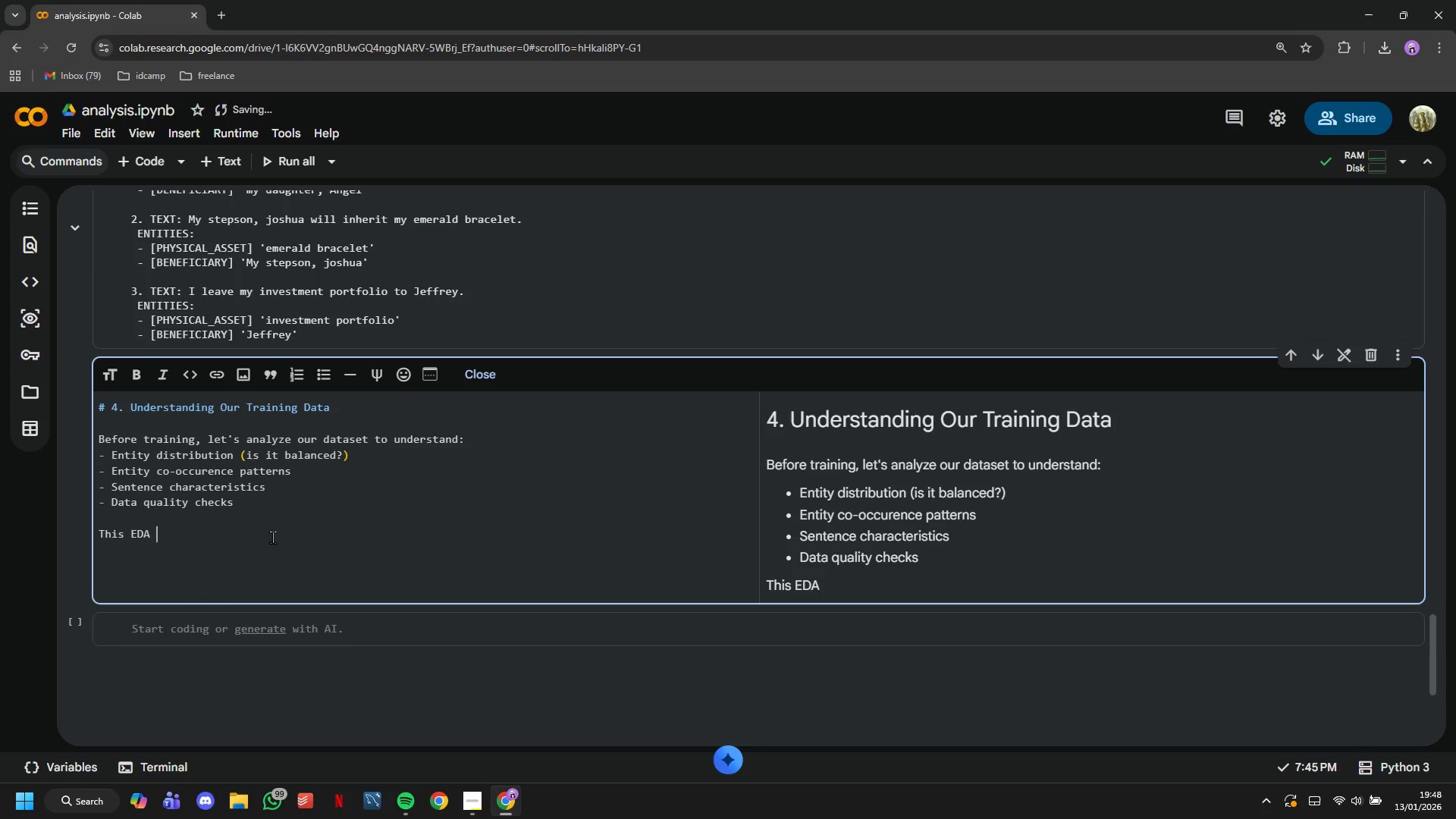 
type(is required by the project deliverables and helps us:)
 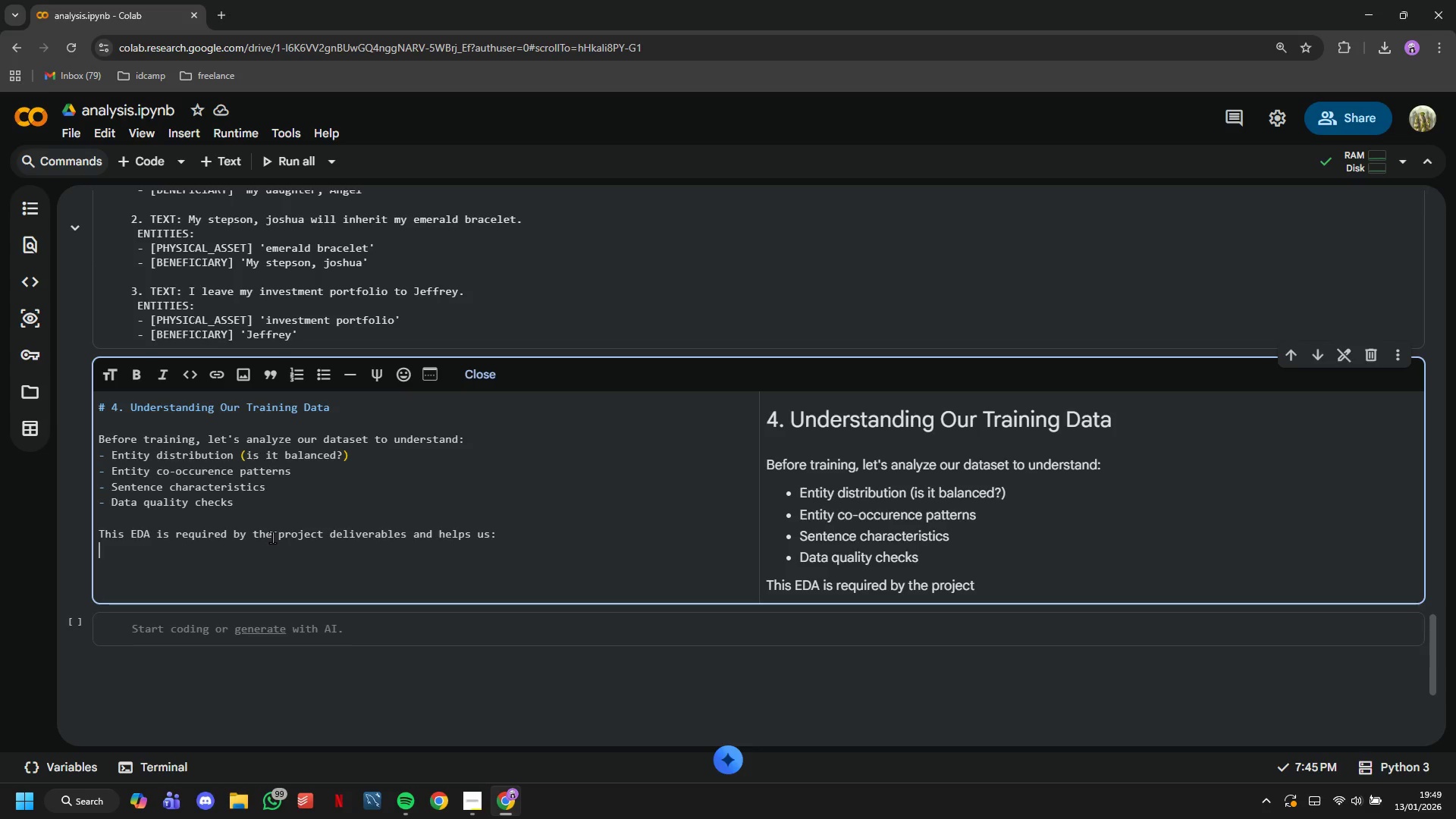 
 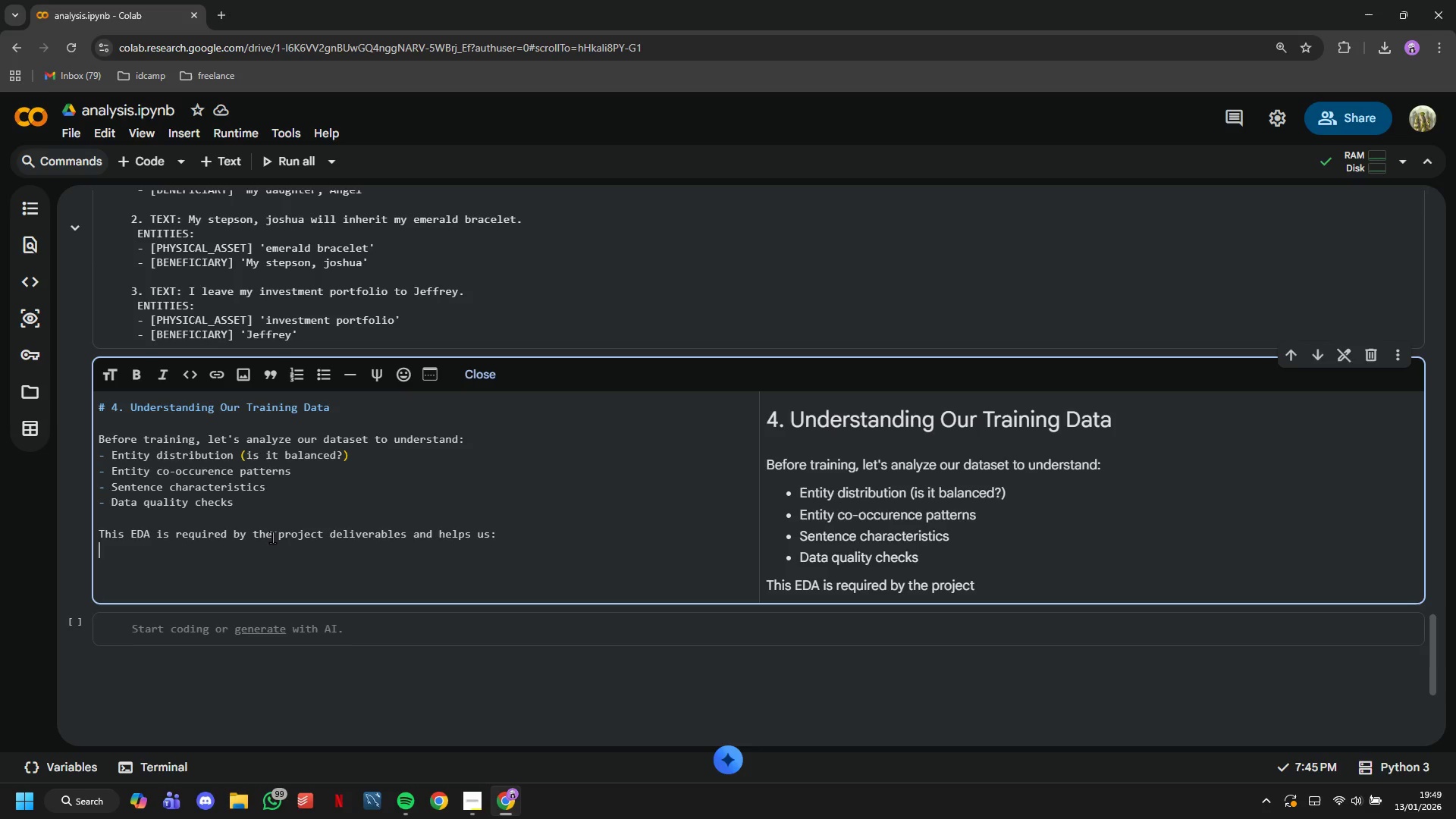 
key(Enter)
 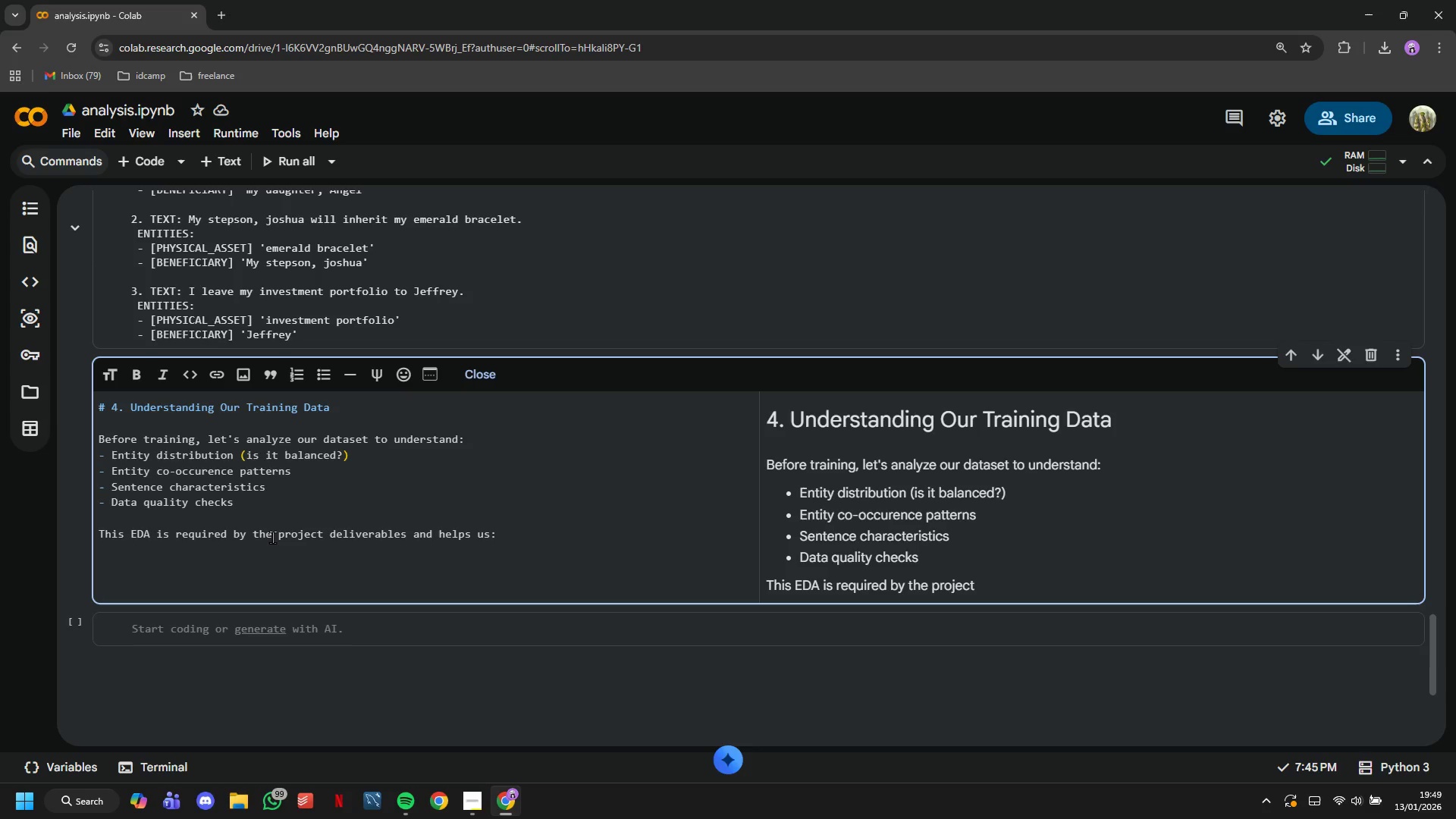 
type(=)
key(Backspace)
type(- Identify potential training biases)
 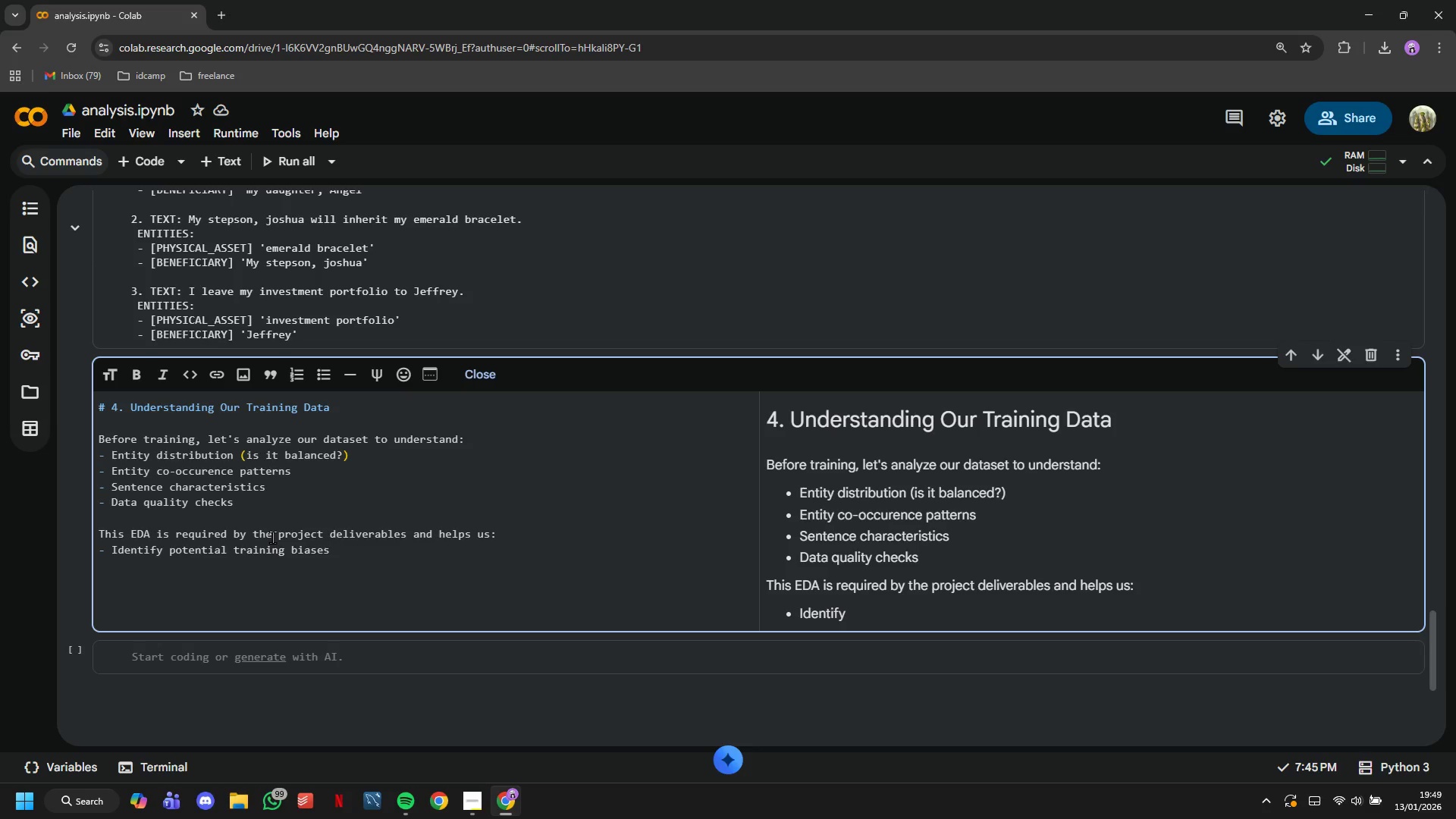 
key(Enter)
 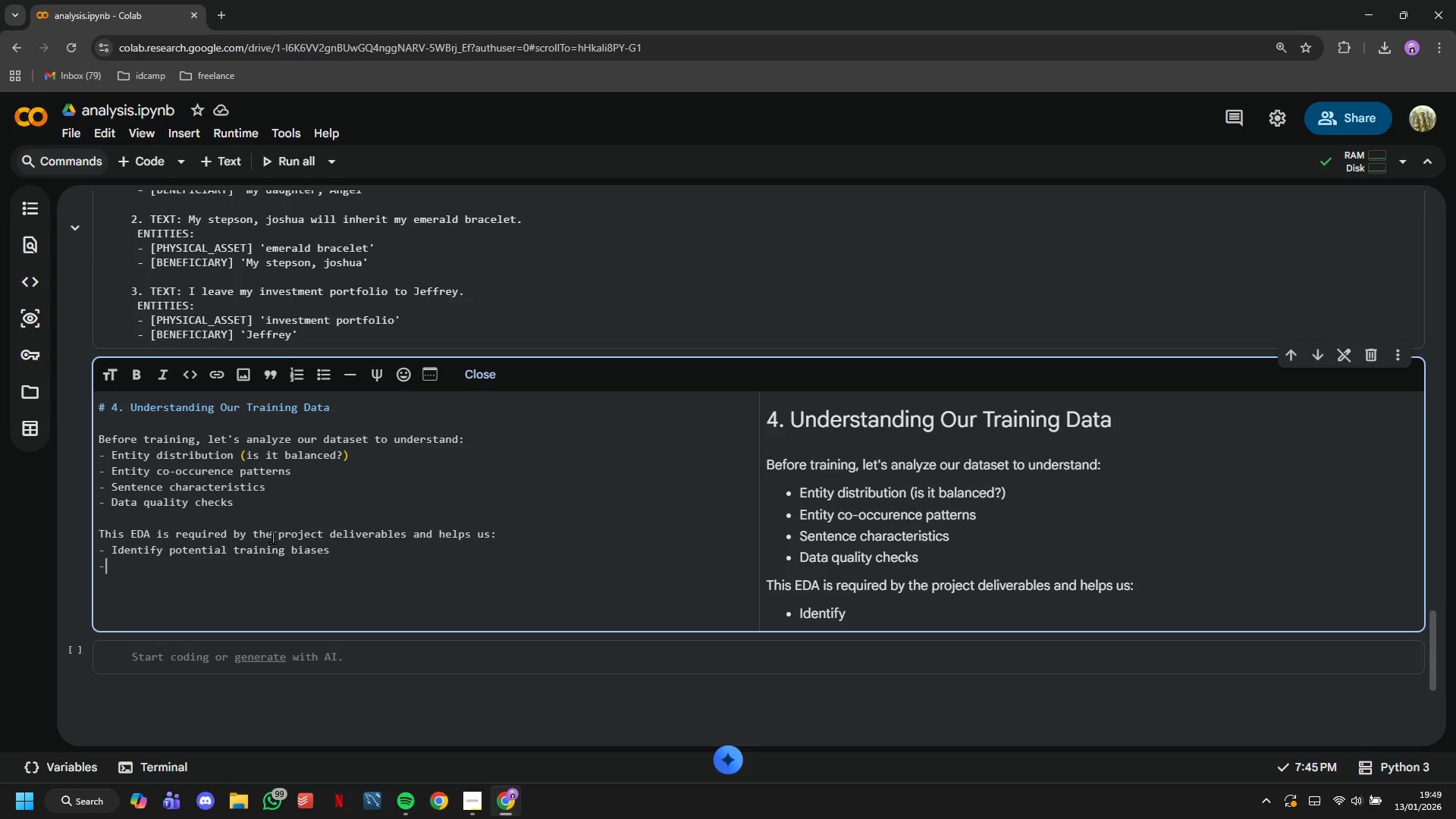 
type(- Set realistic performance expectations)
 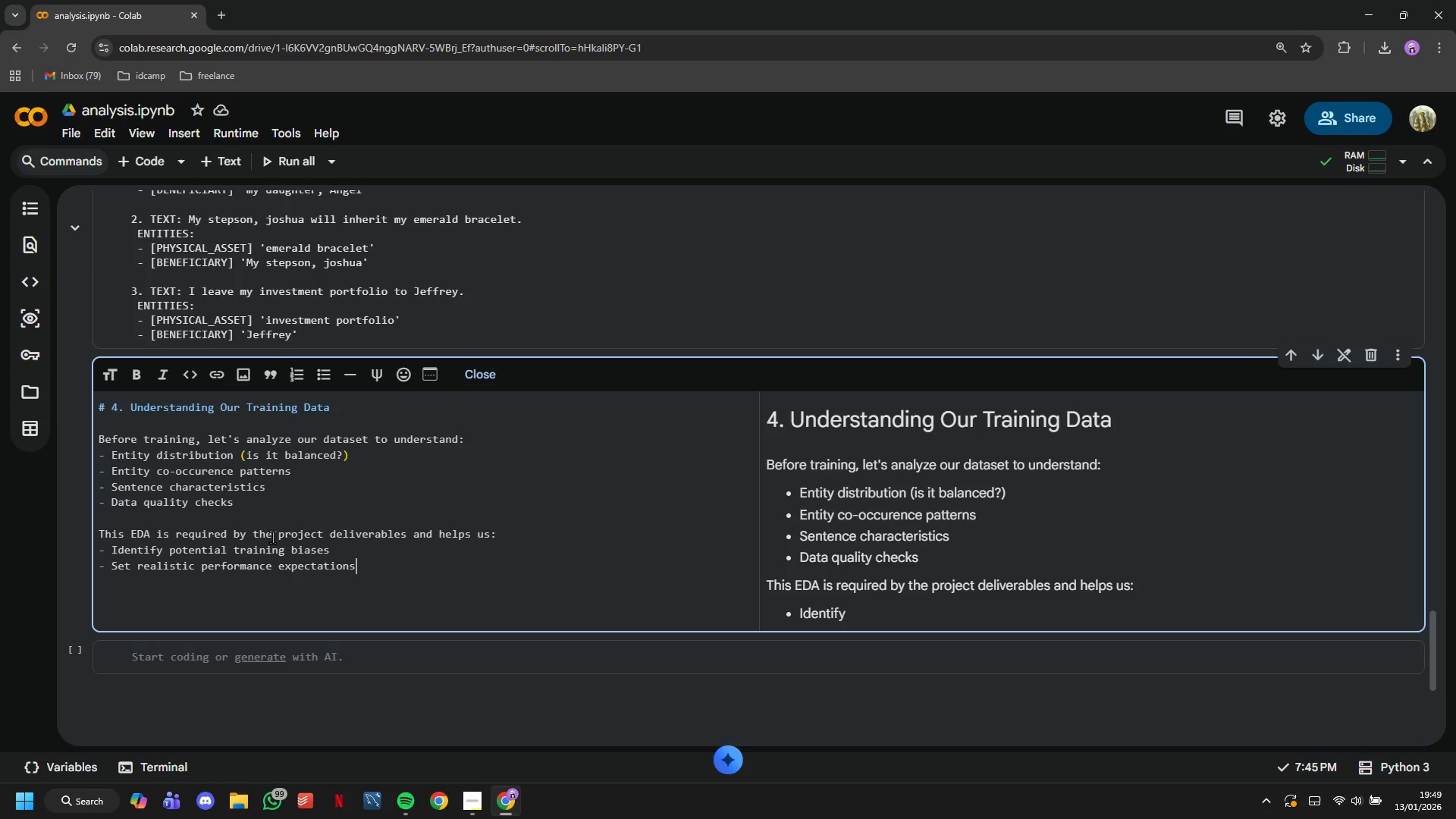 
key(Enter)
 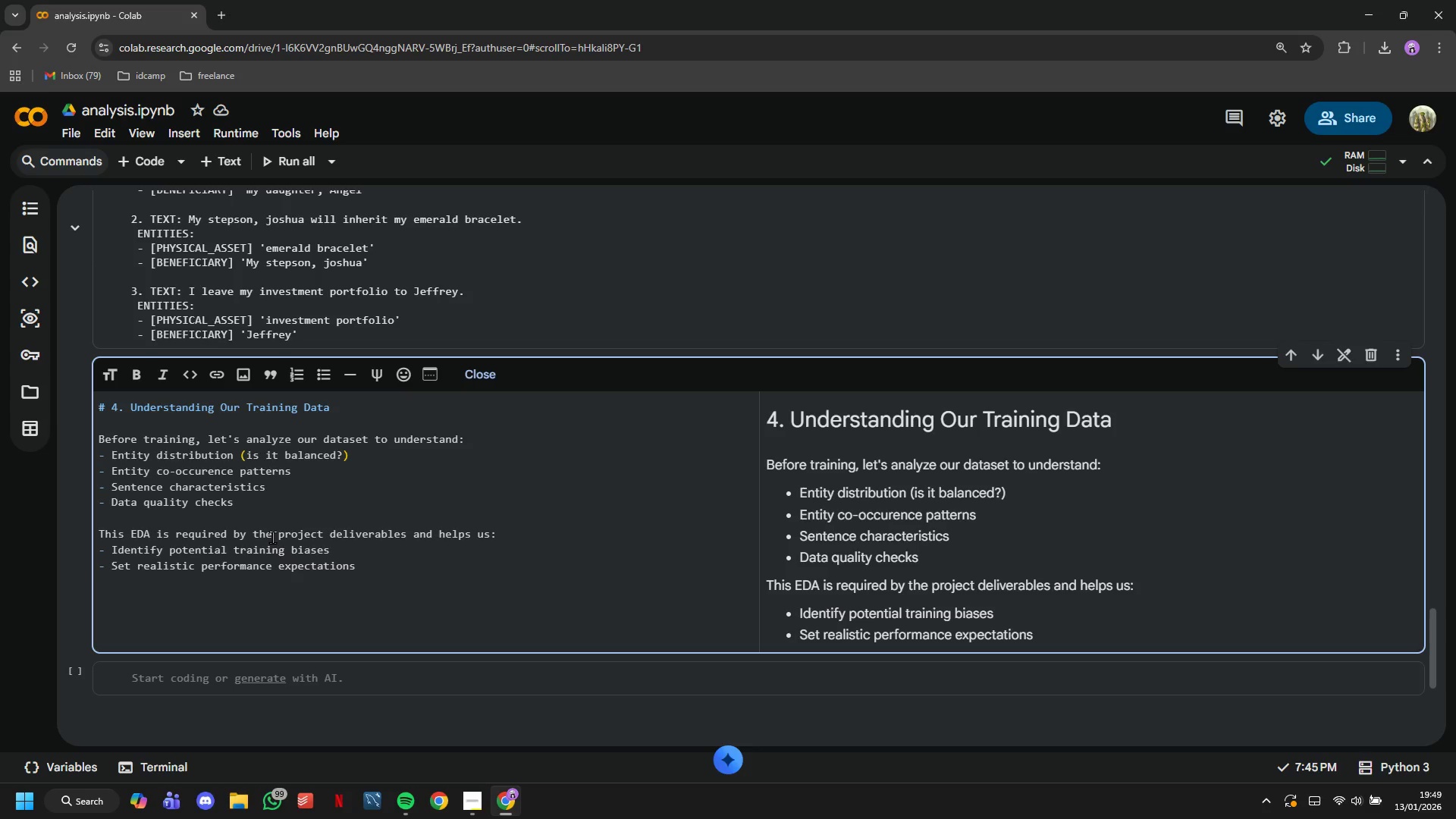 
type(- Communicate dataset characteristics to stakeholders)
 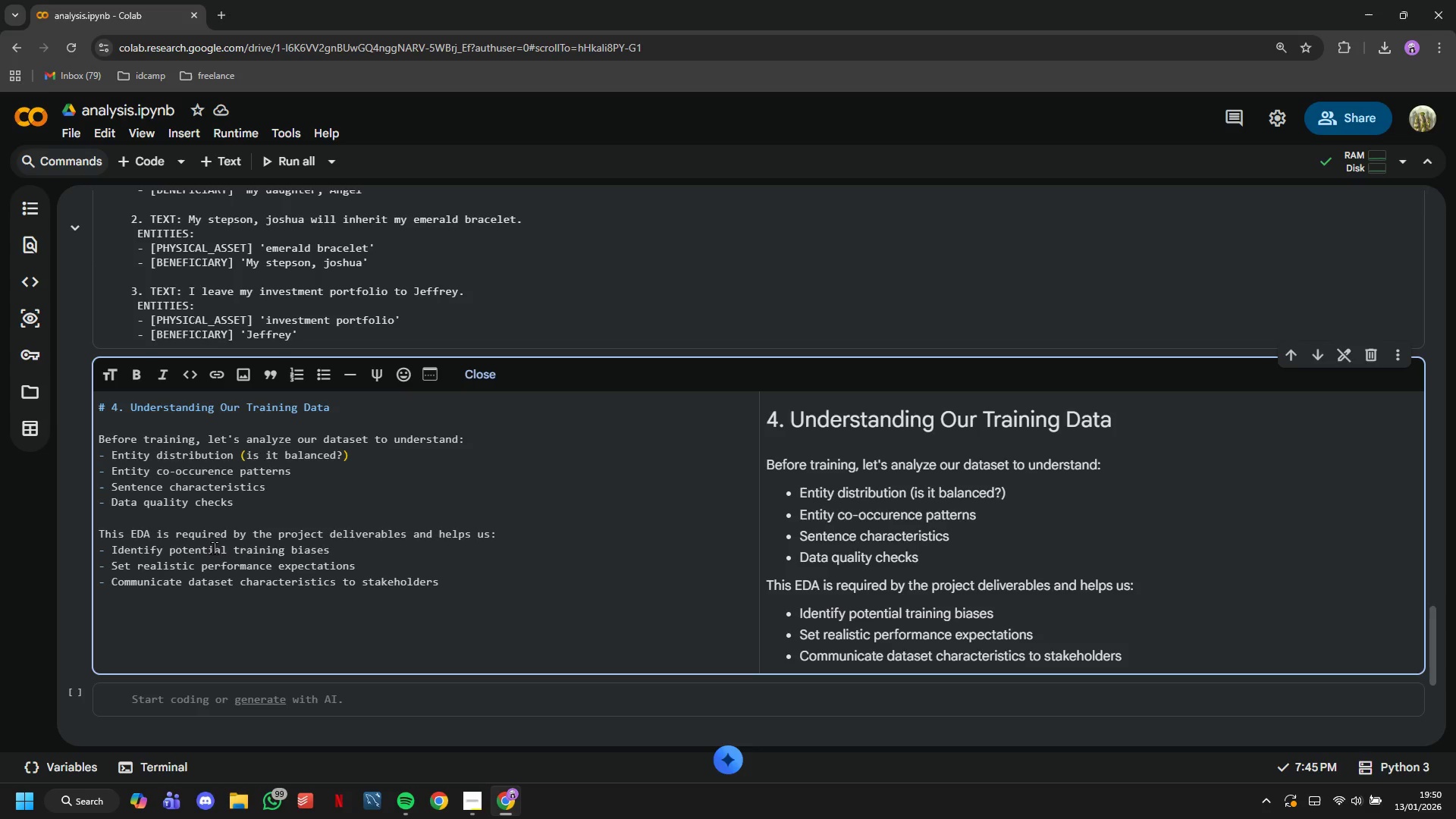 
wait(33.69)
 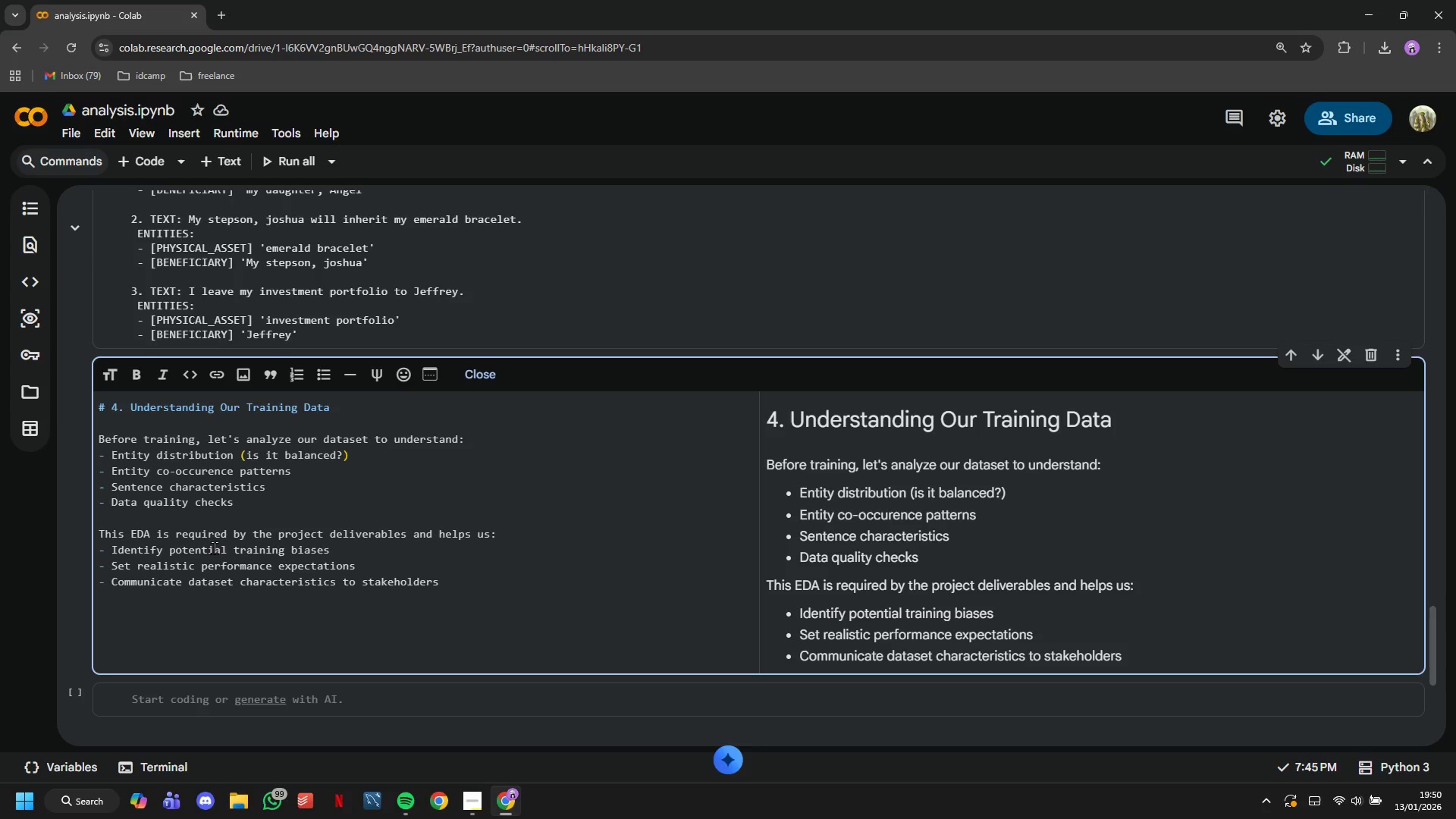 
left_click([224, 701])
 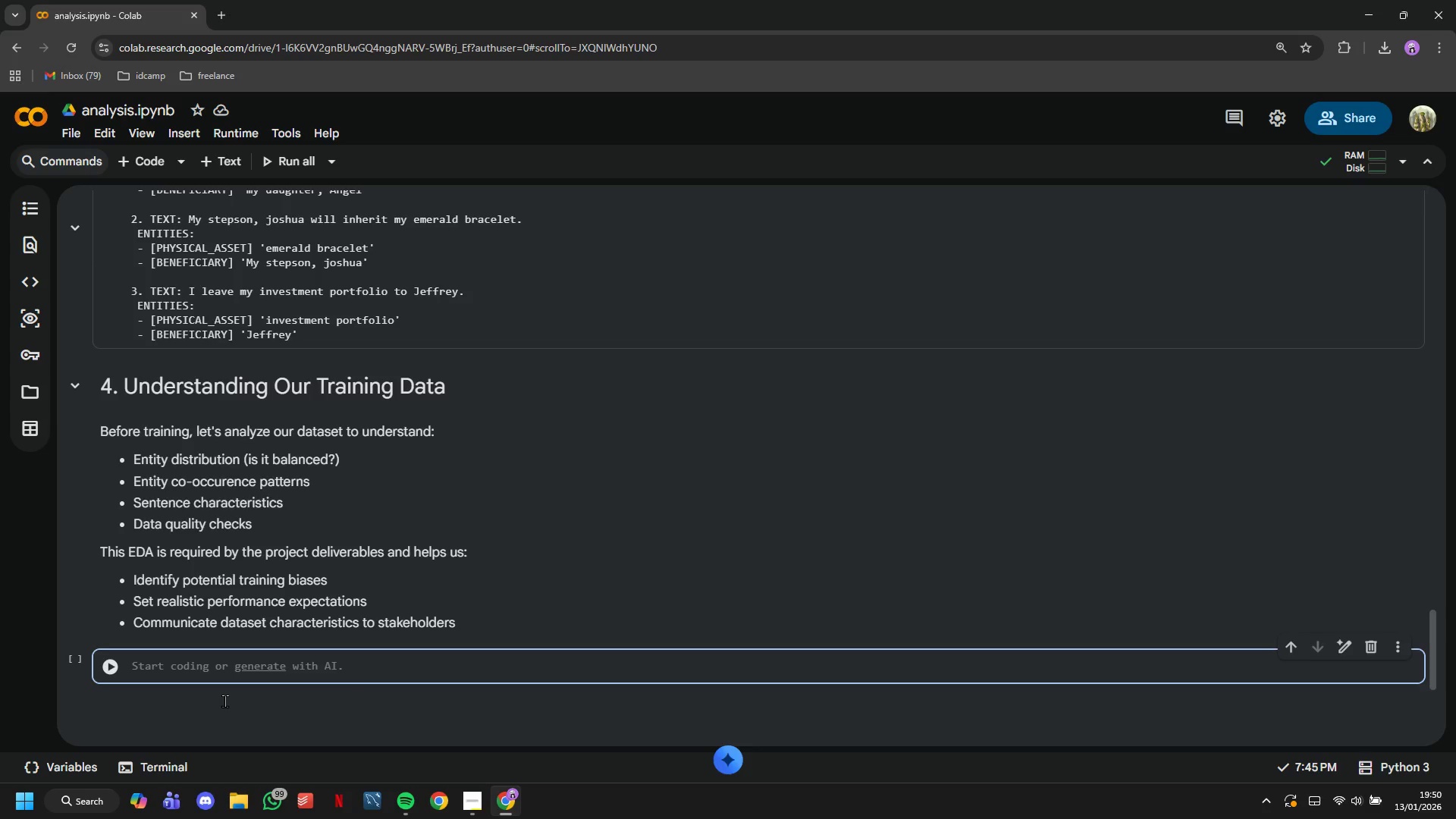 
scroll: coordinate [224, 698], scroll_direction: up, amount: 22.0
 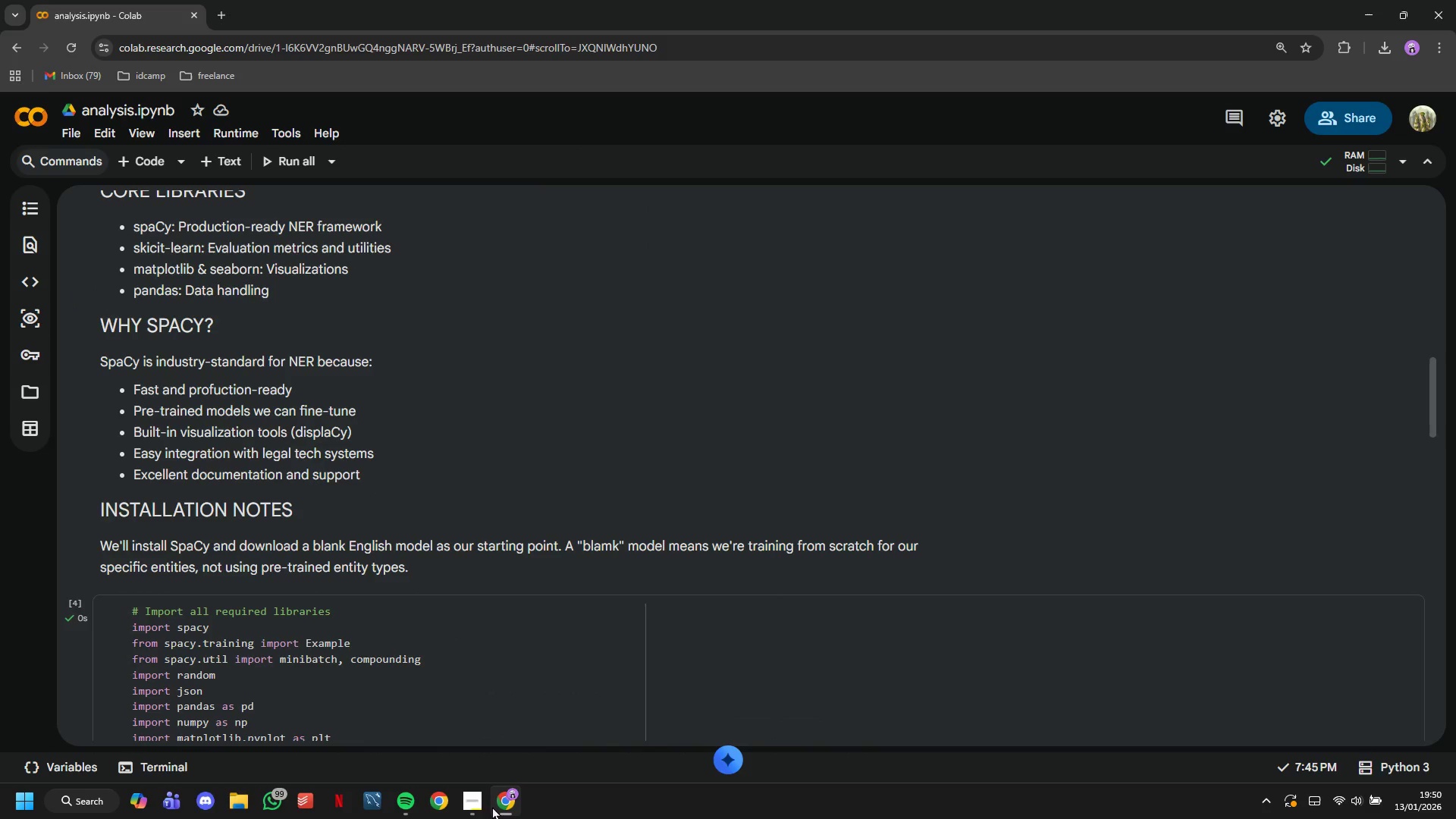 
left_click([474, 807])